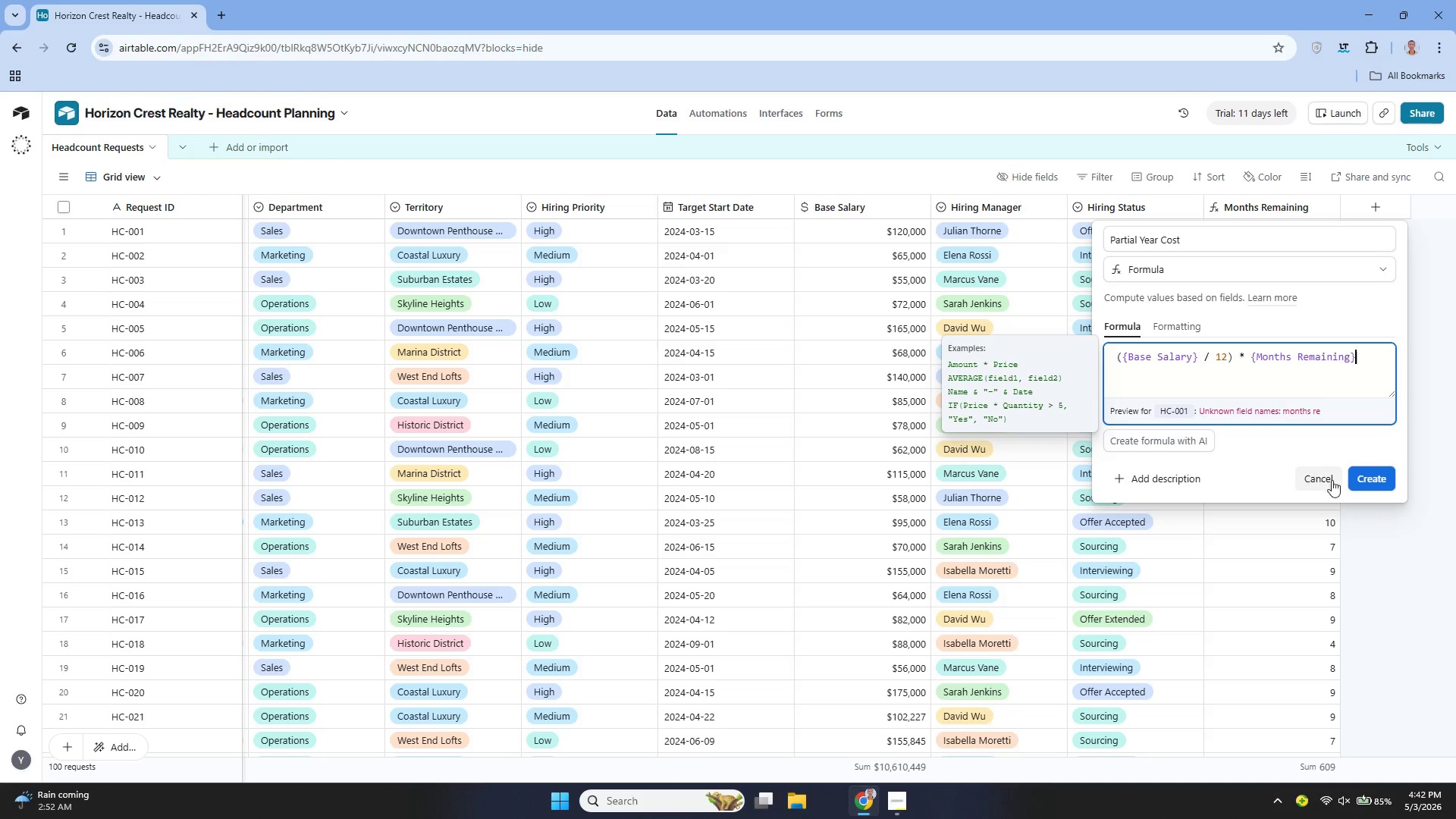 
left_click([1365, 475])
 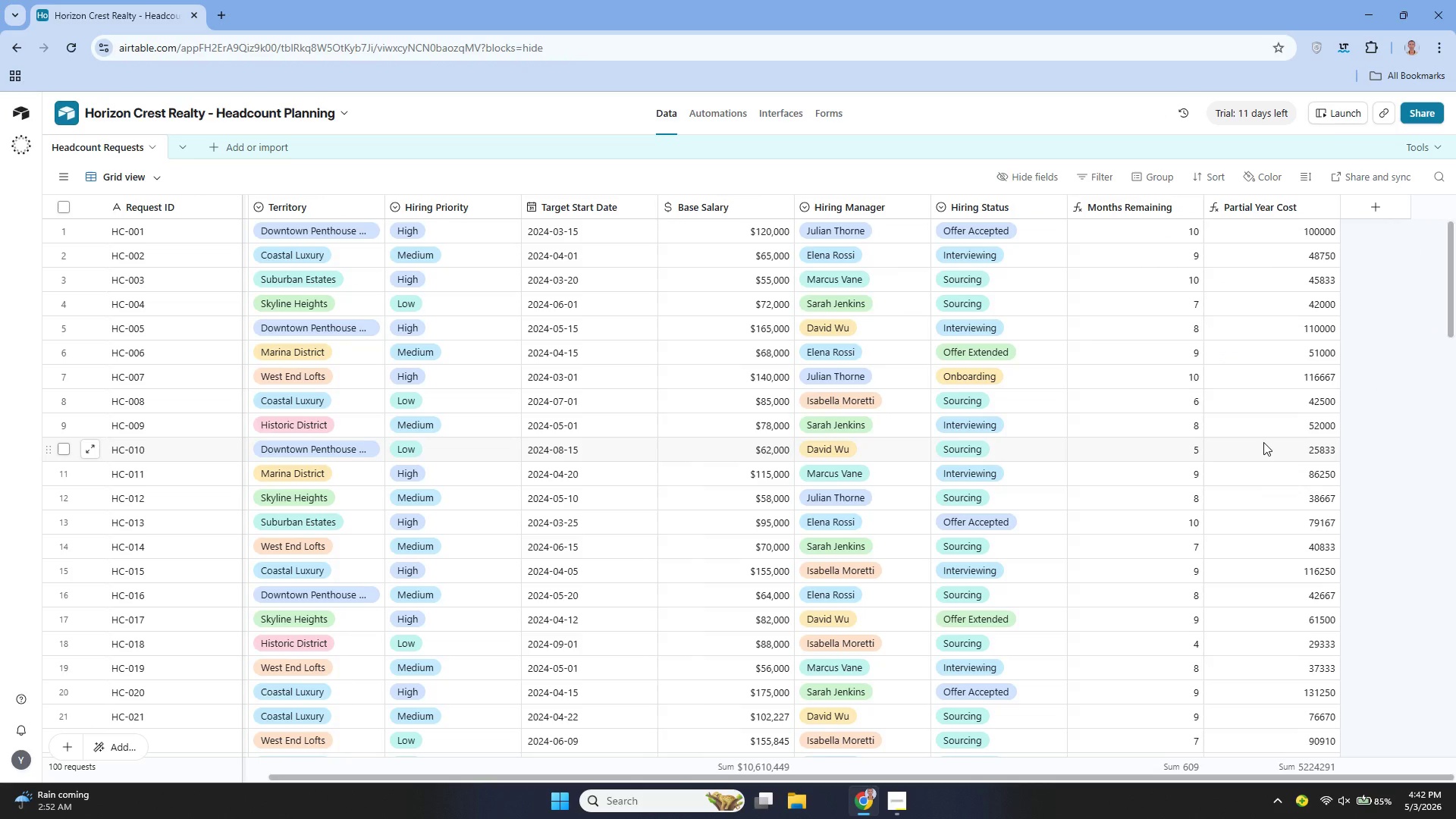 
wait(14.81)
 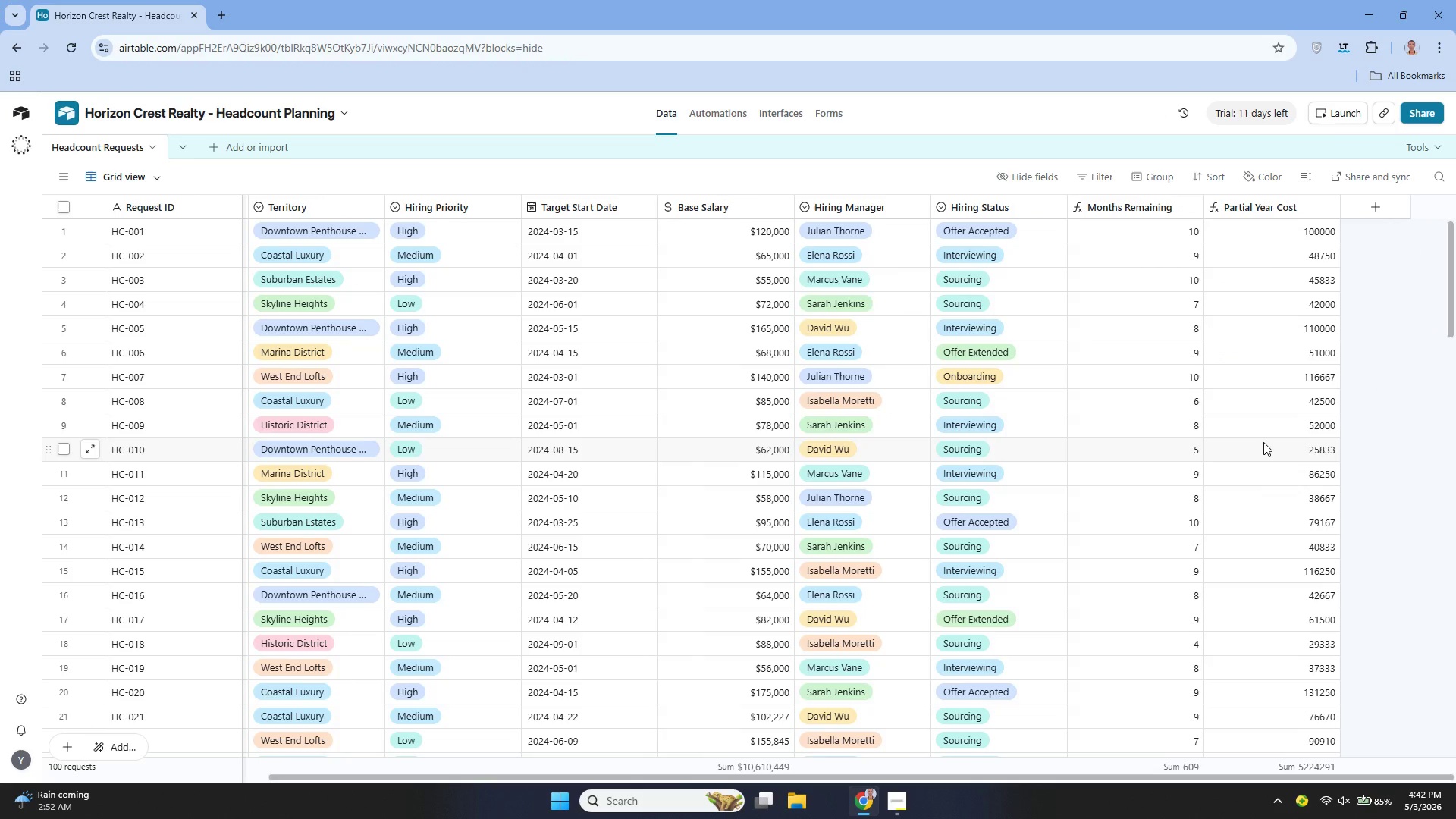 
left_click([1195, 210])
 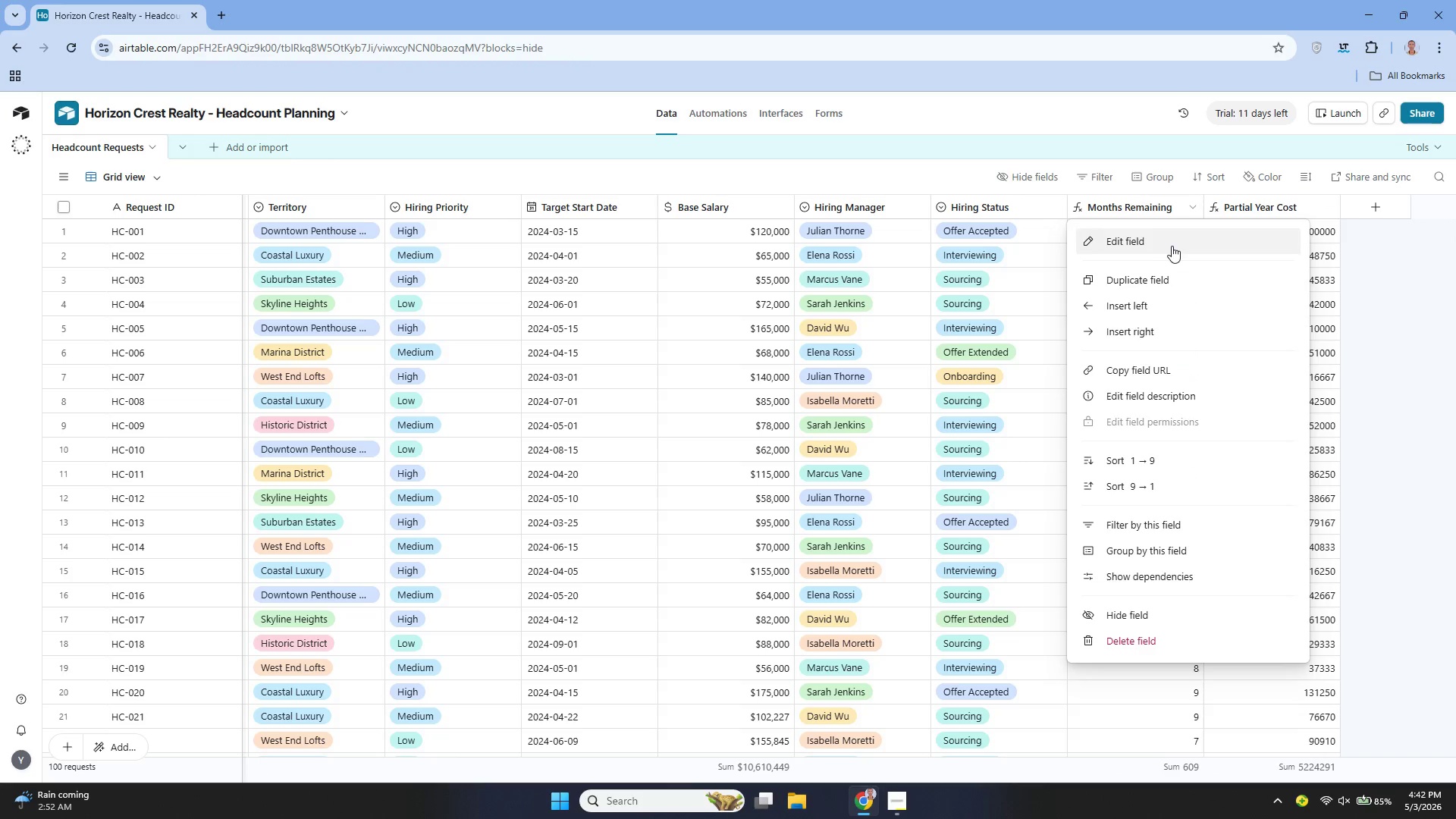 
left_click([1167, 245])
 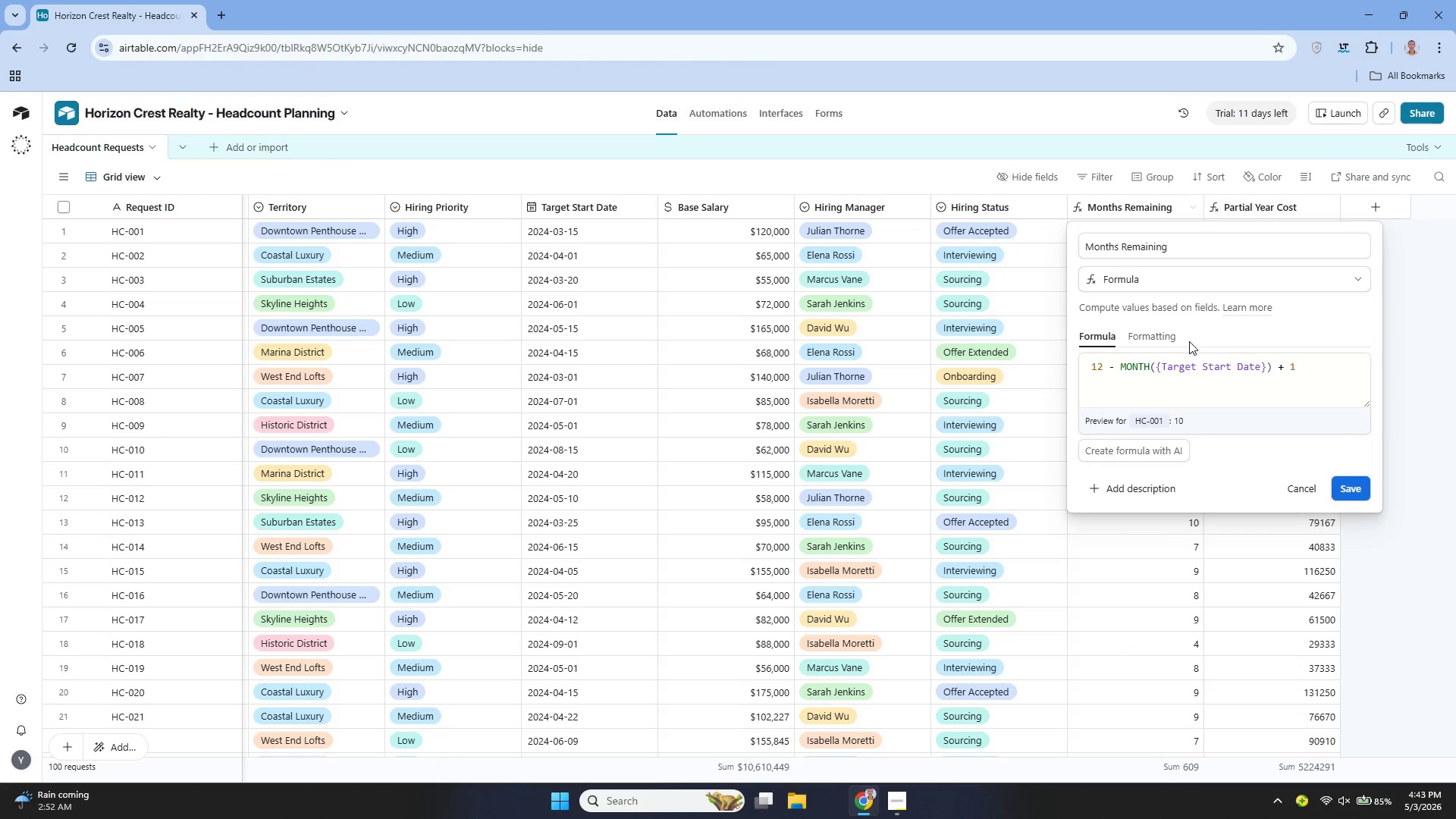 
left_click([1164, 333])
 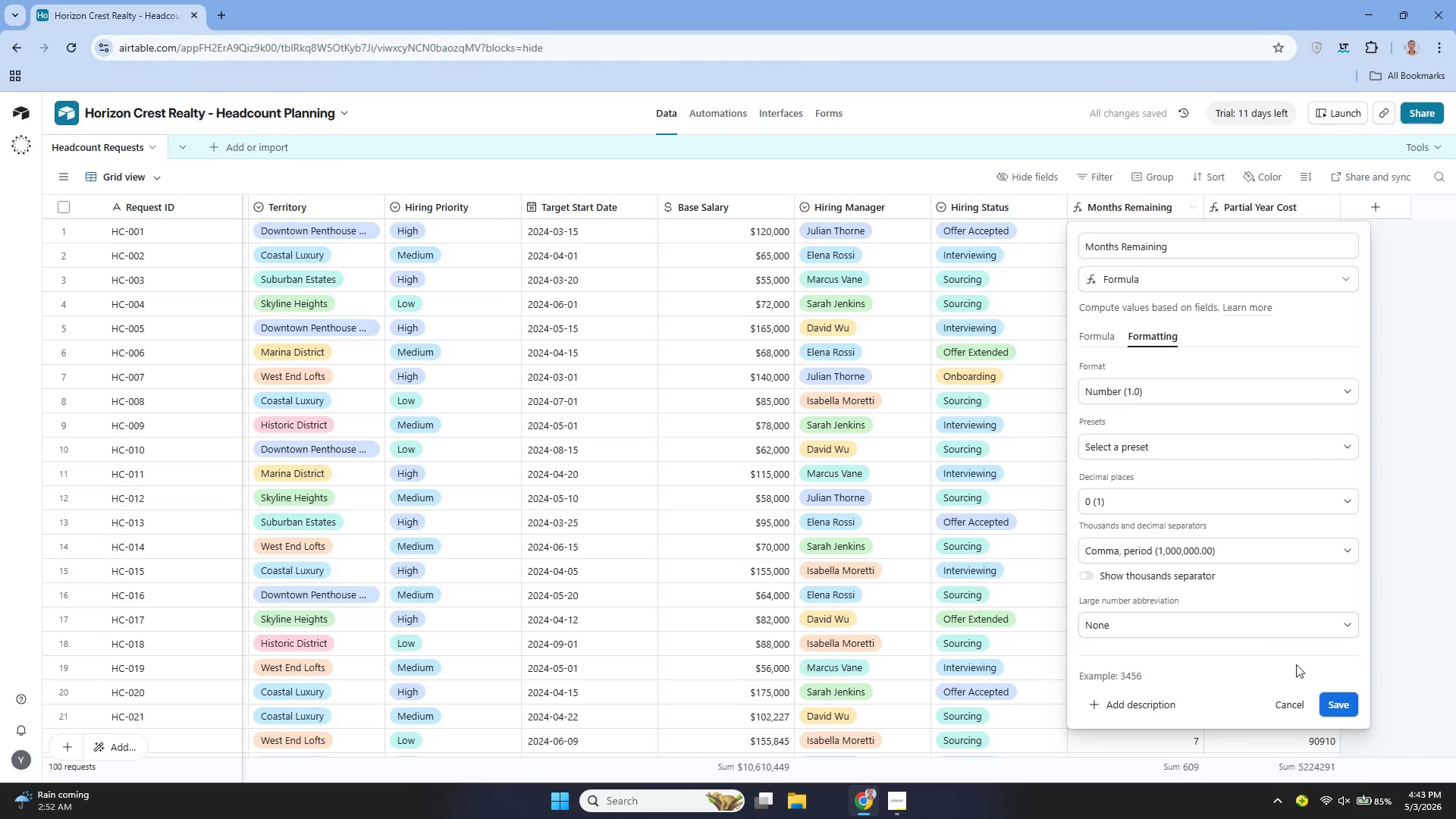 
left_click([1334, 703])
 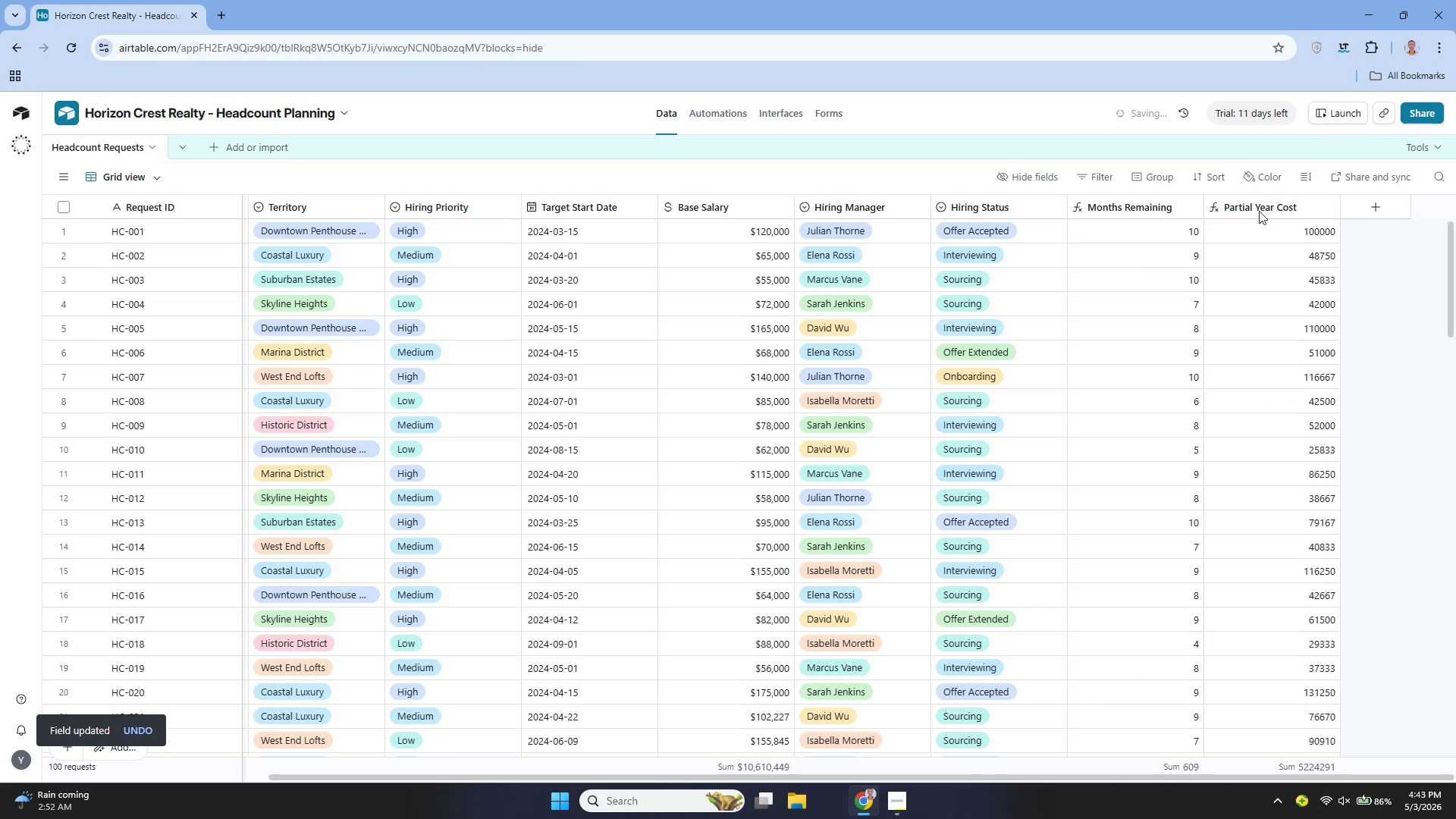 
left_click([1258, 212])
 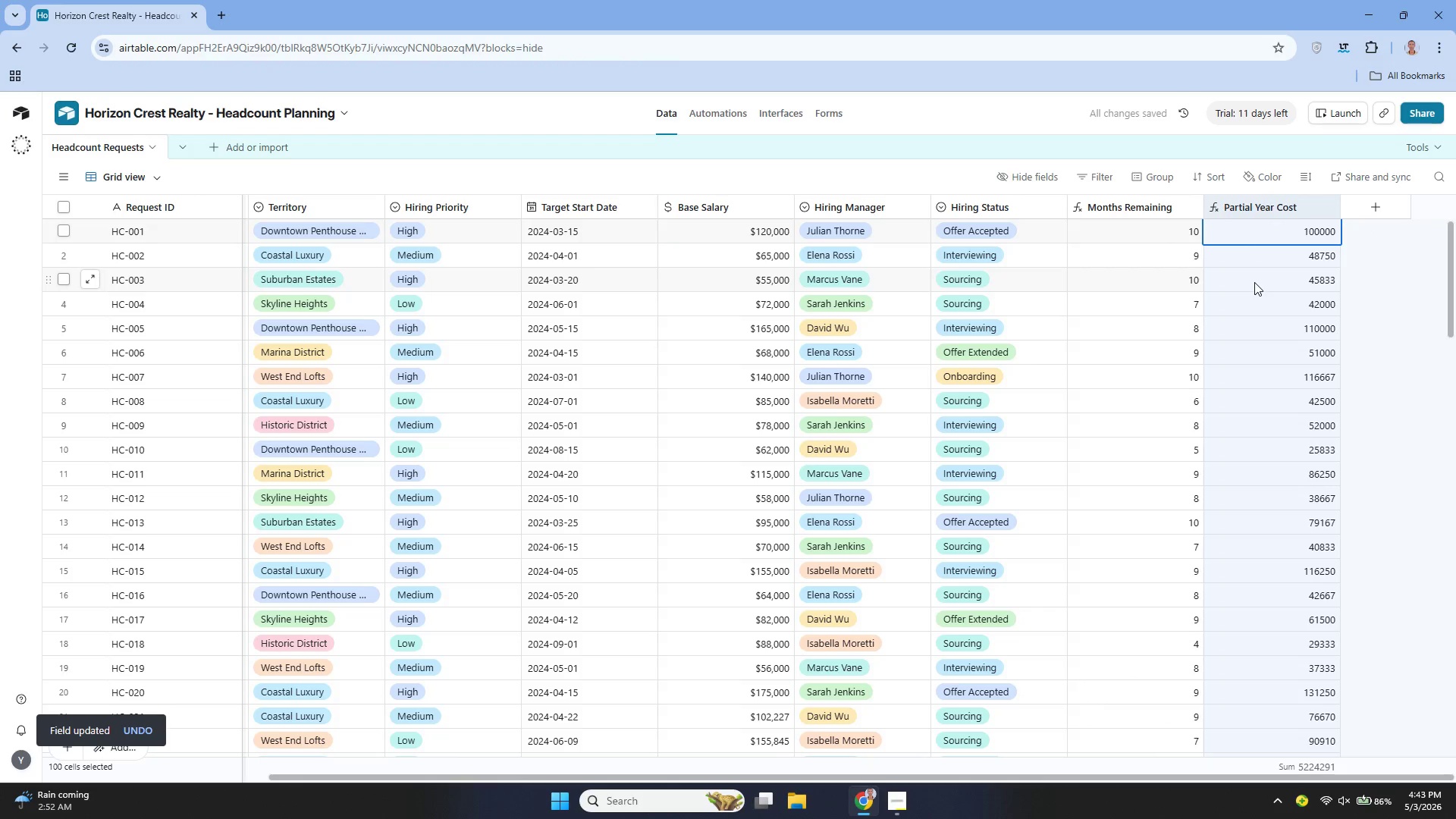 
left_click([1247, 241])
 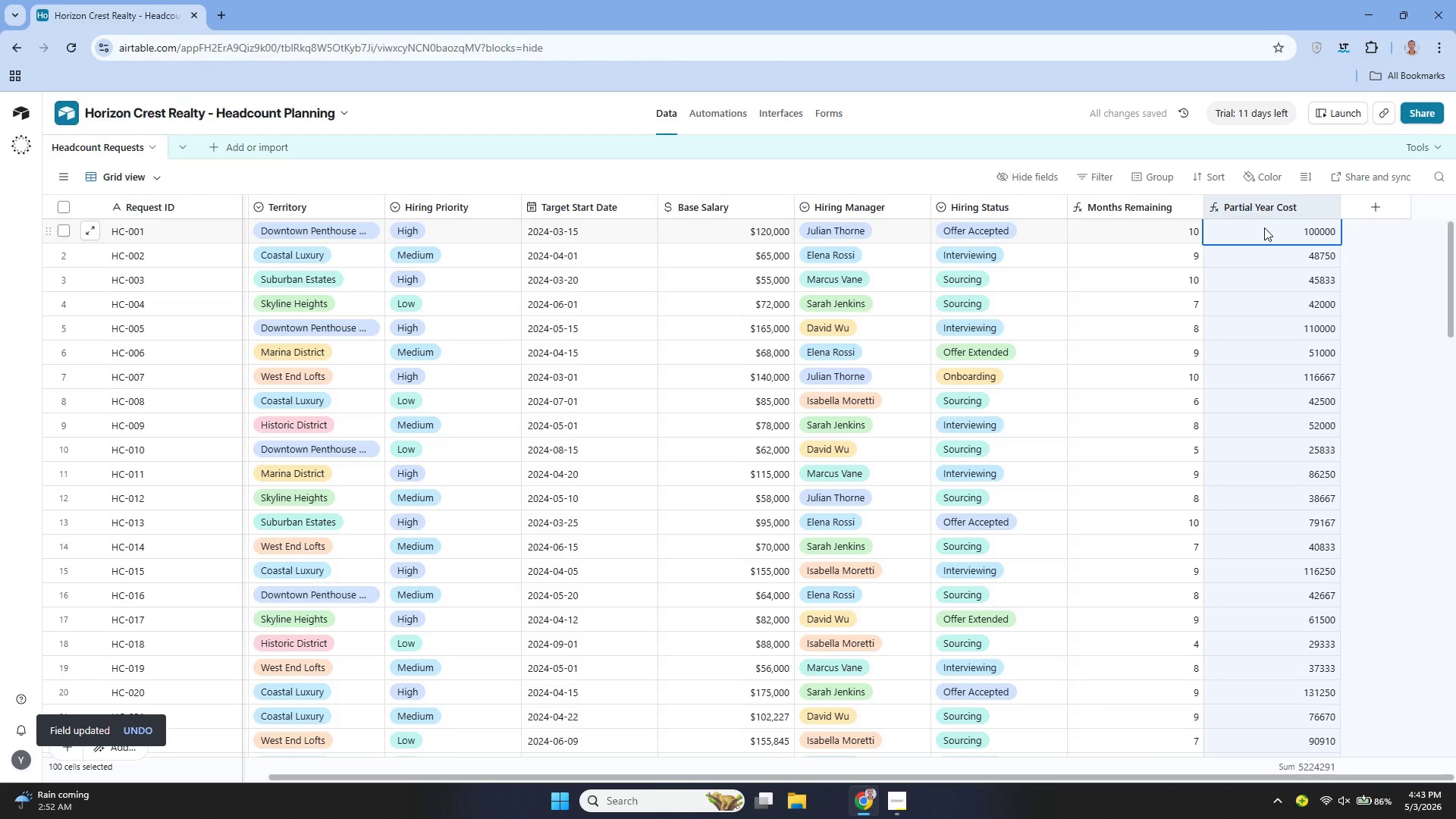 
left_click([1264, 228])
 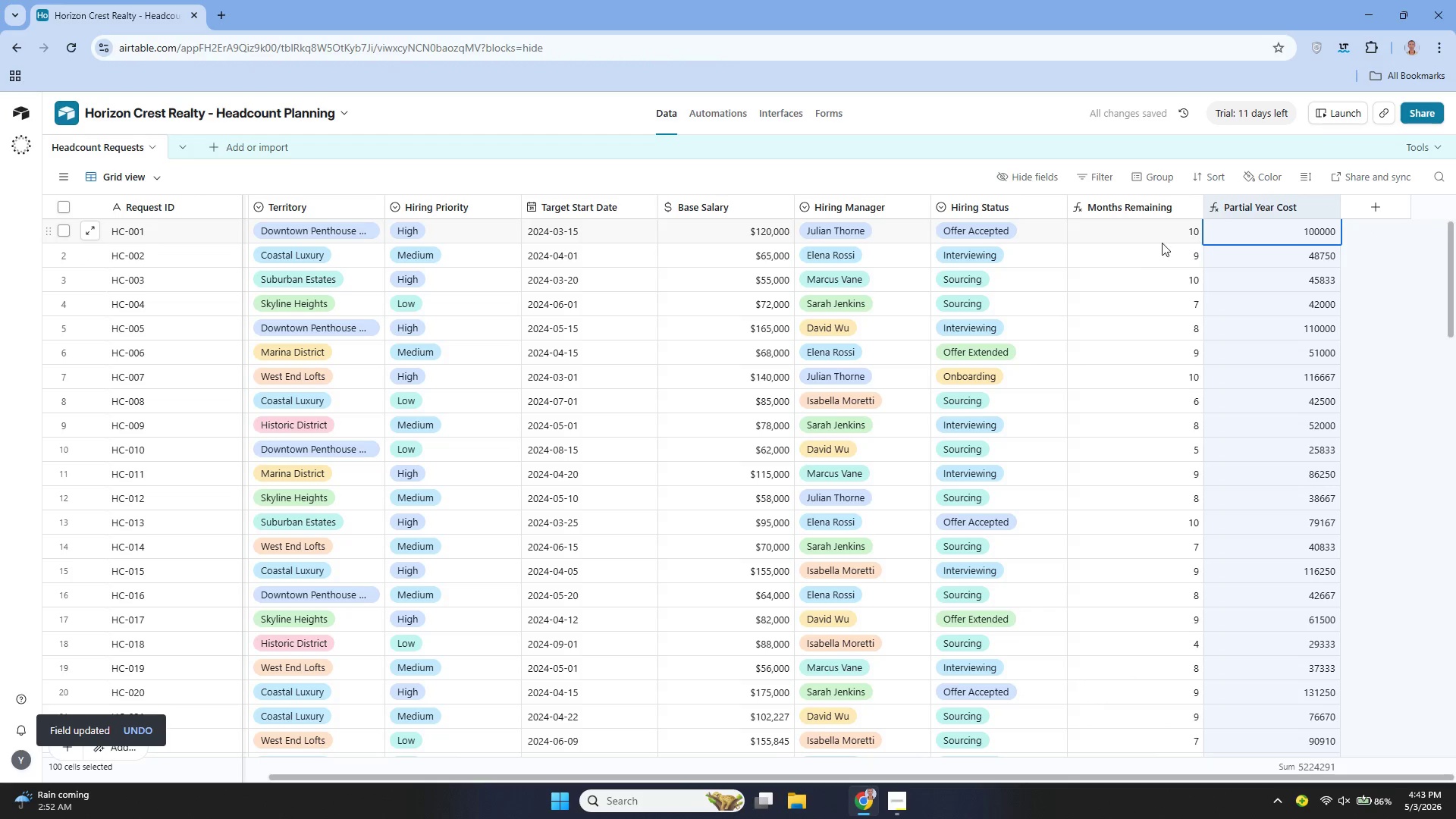 
left_click([1162, 243])
 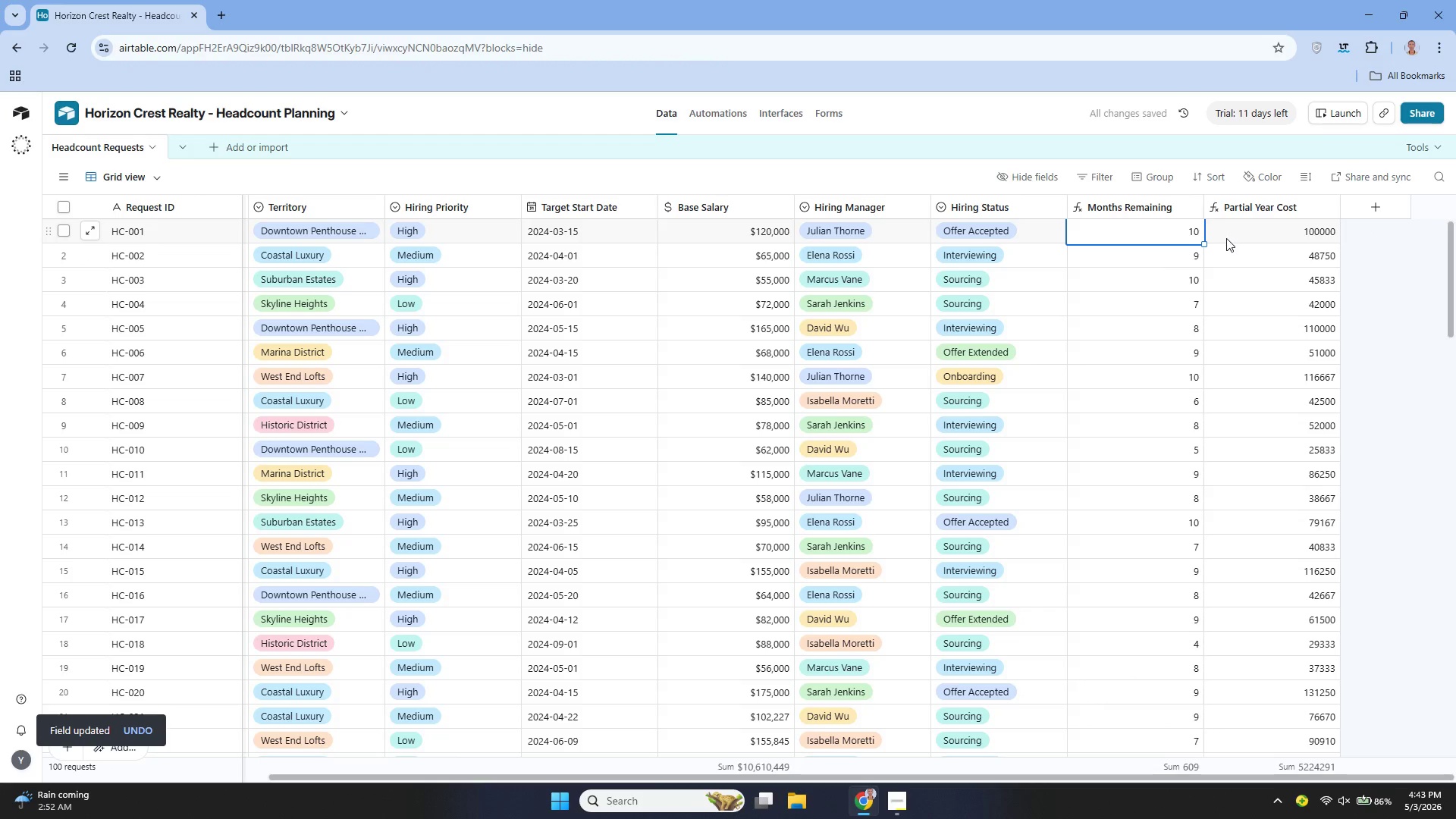 
left_click([1226, 238])
 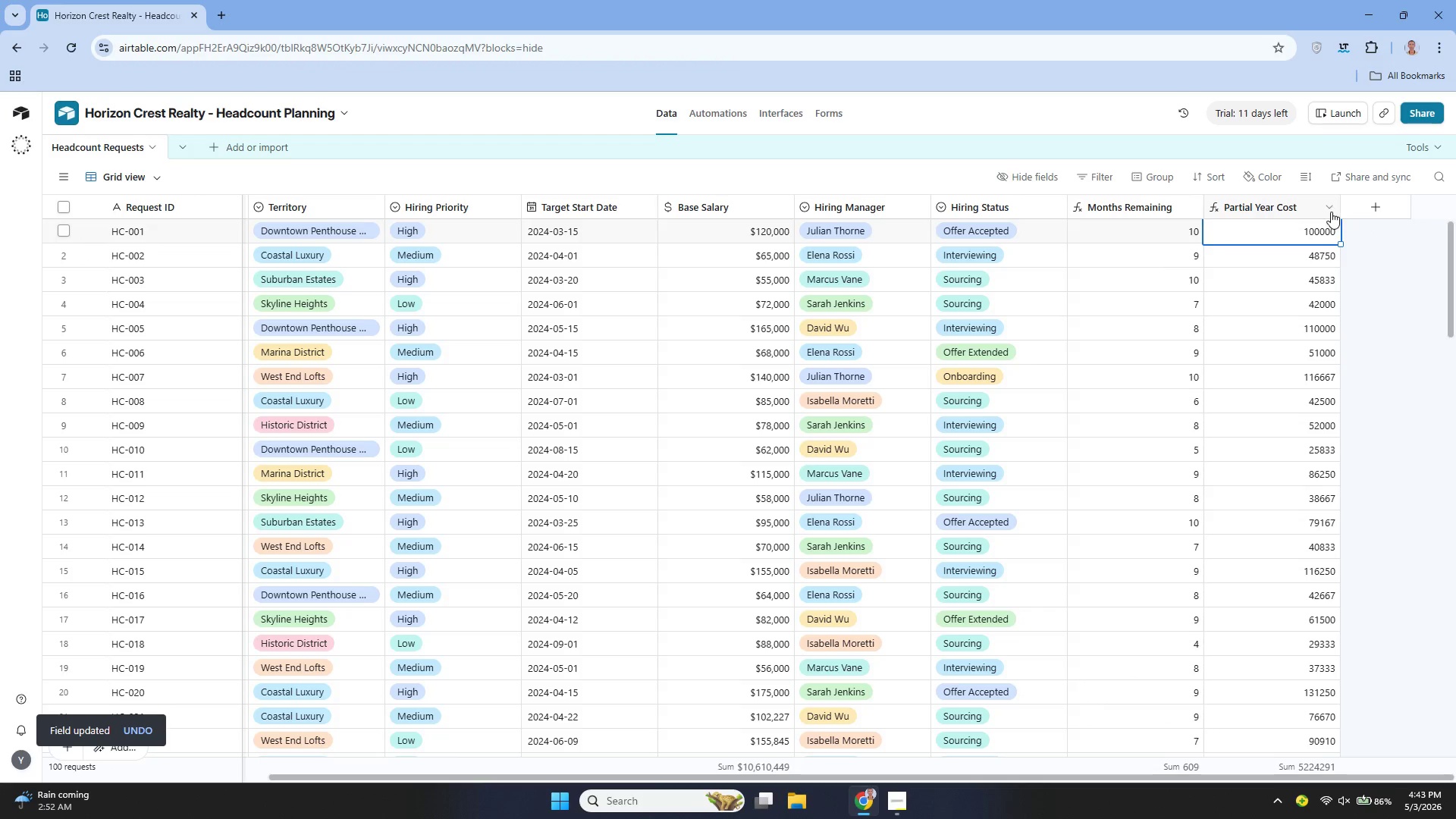 
left_click([1331, 212])
 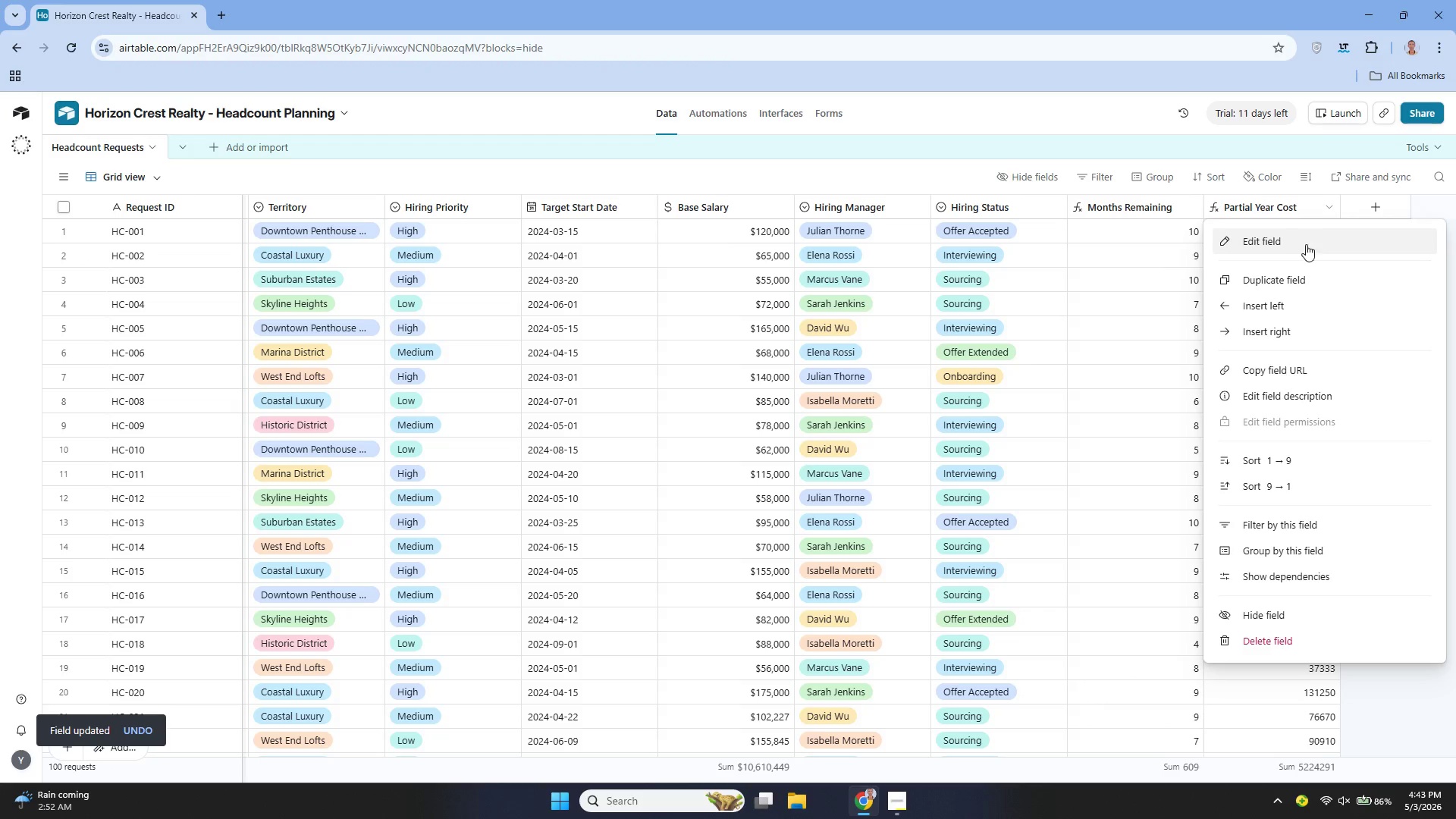 
left_click([1304, 246])
 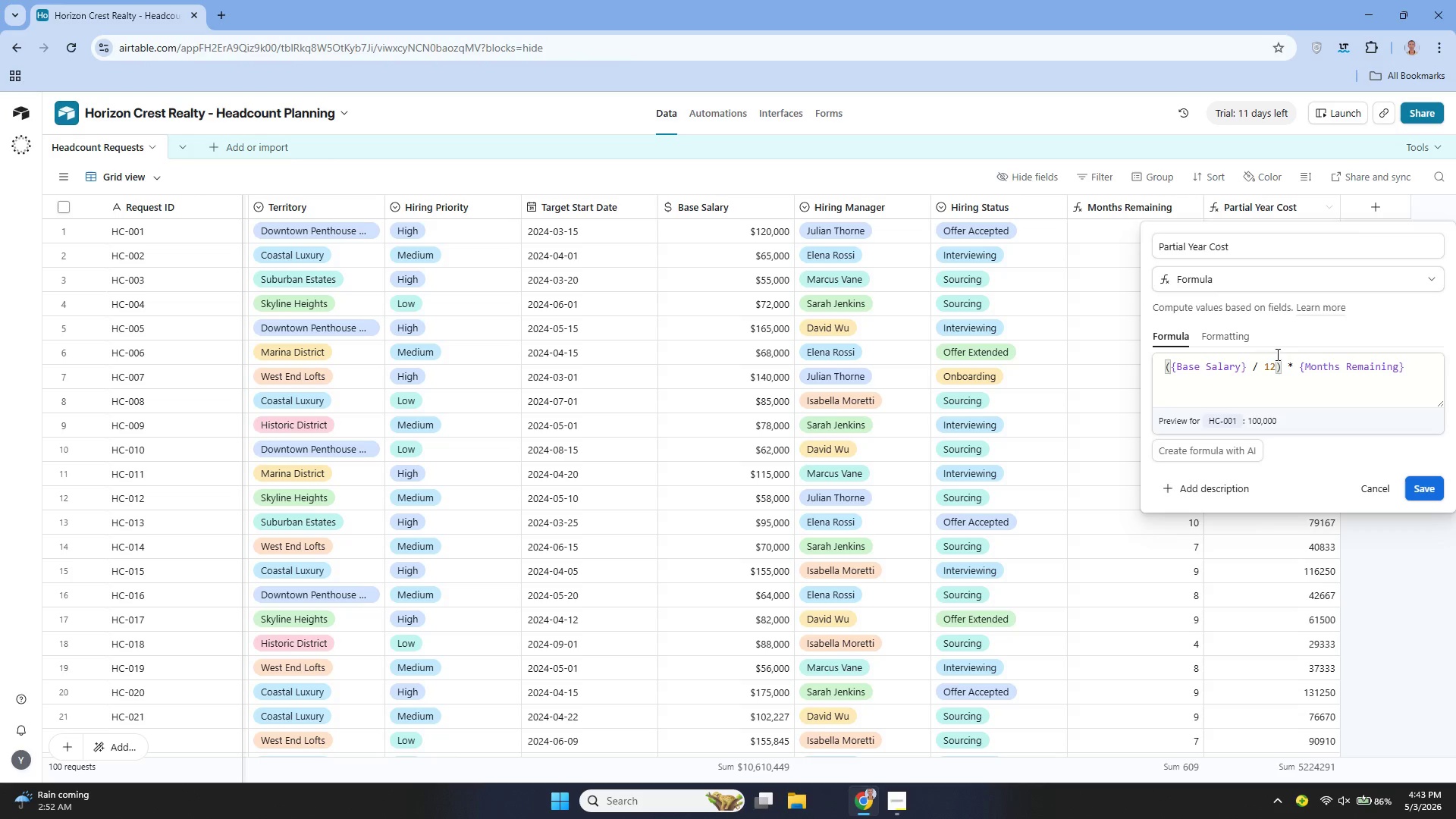 
left_click([1240, 340])
 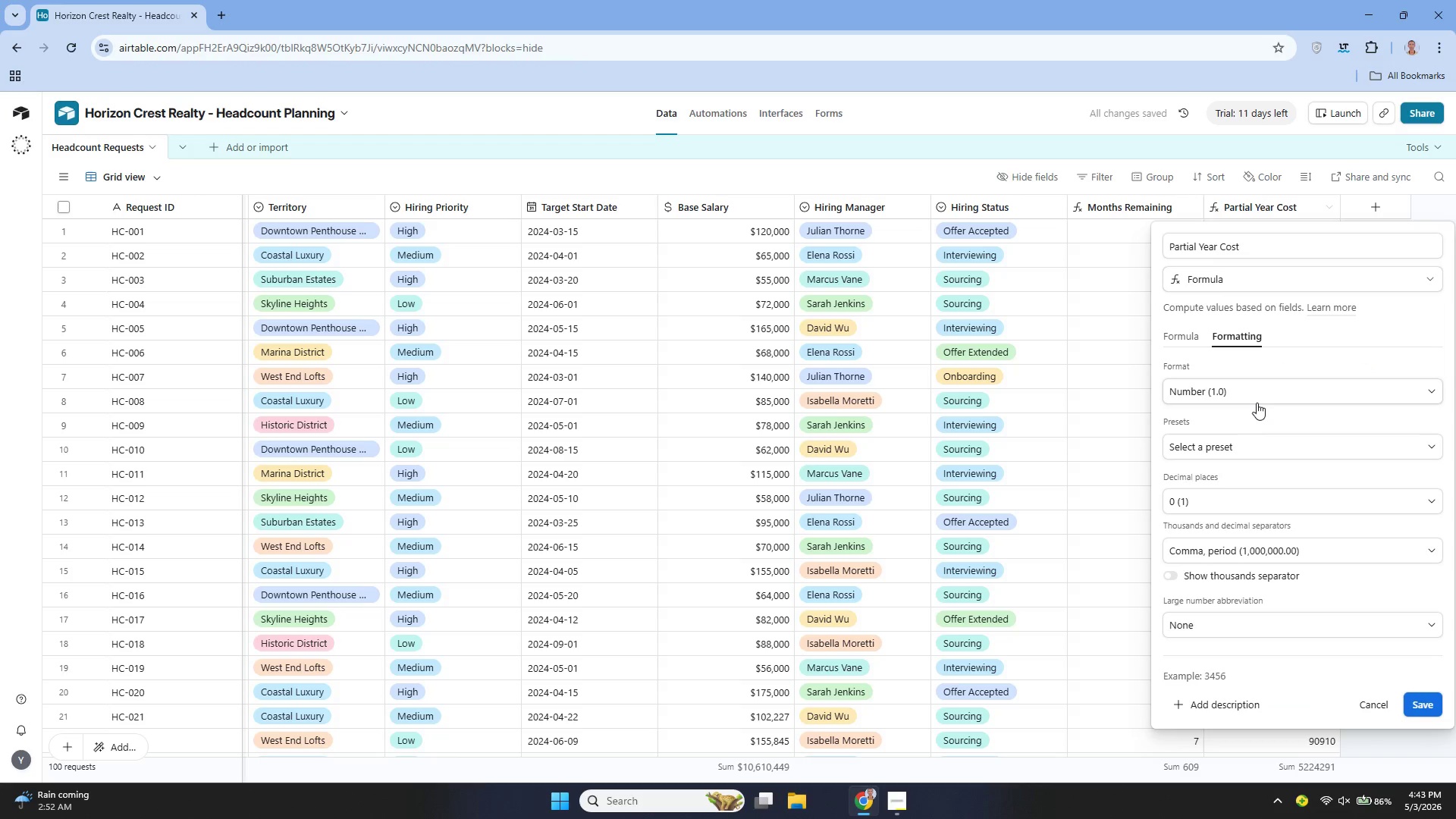 
left_click([1254, 403])
 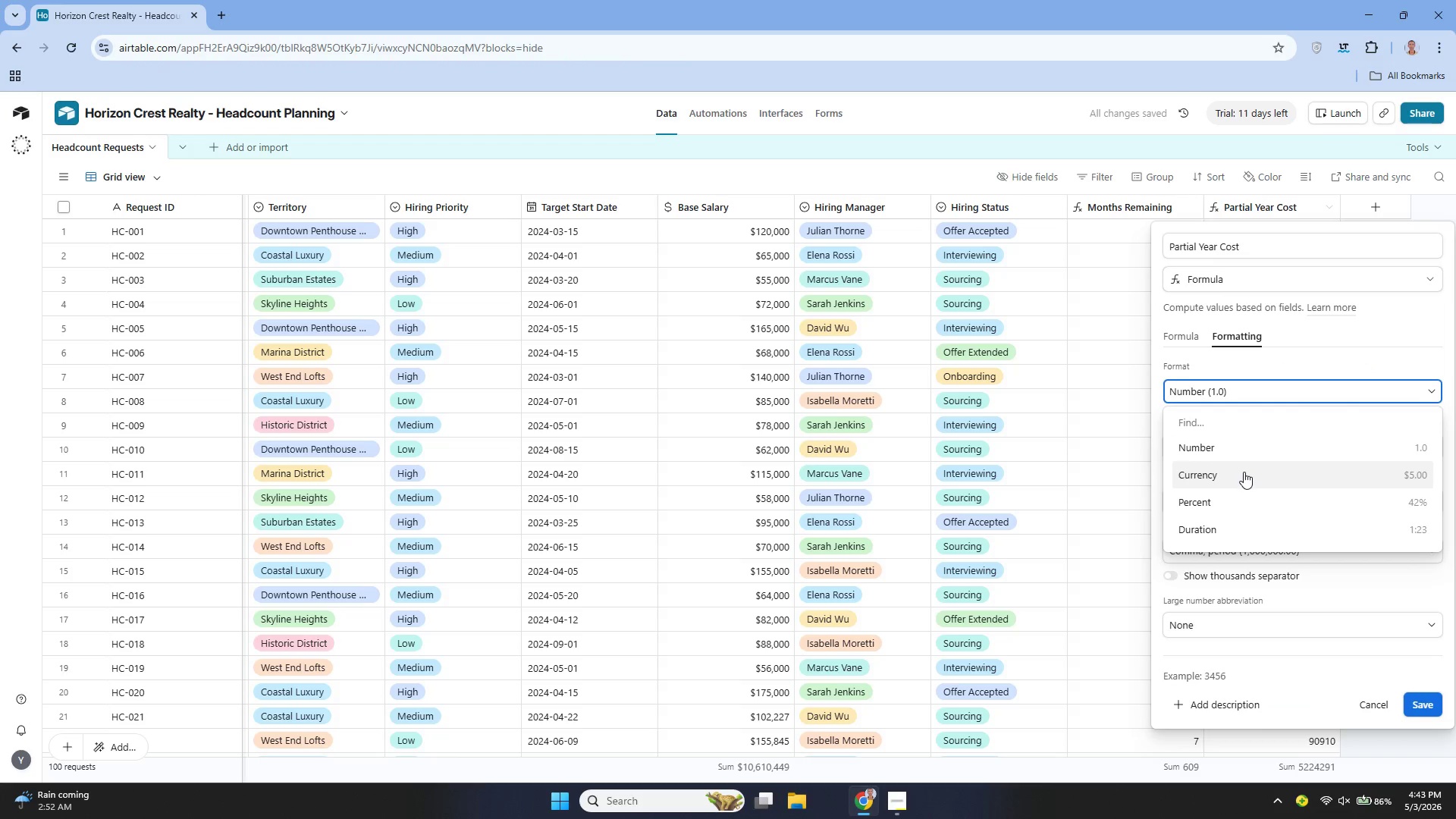 
left_click([1241, 475])
 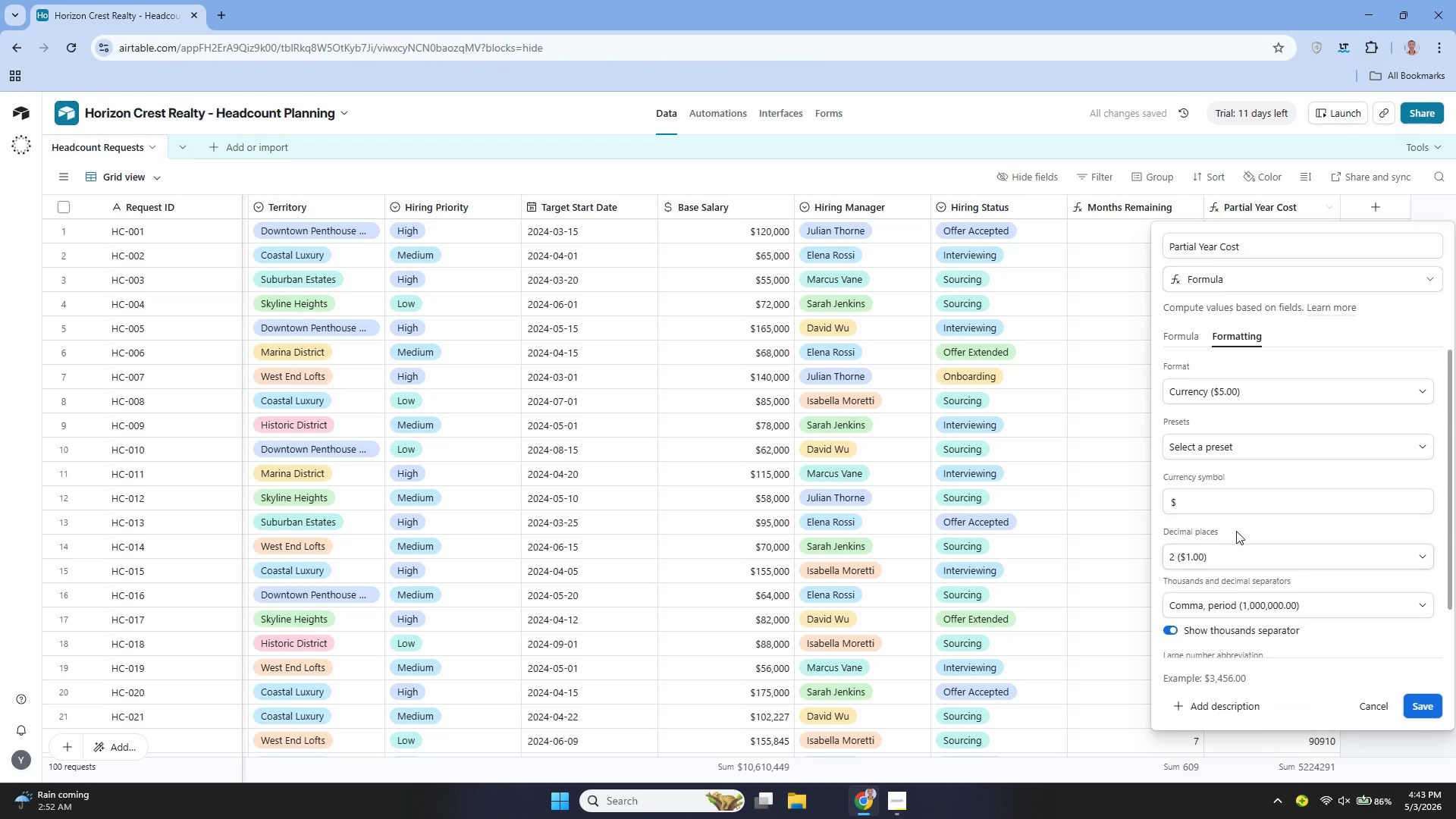 
left_click([1235, 551])
 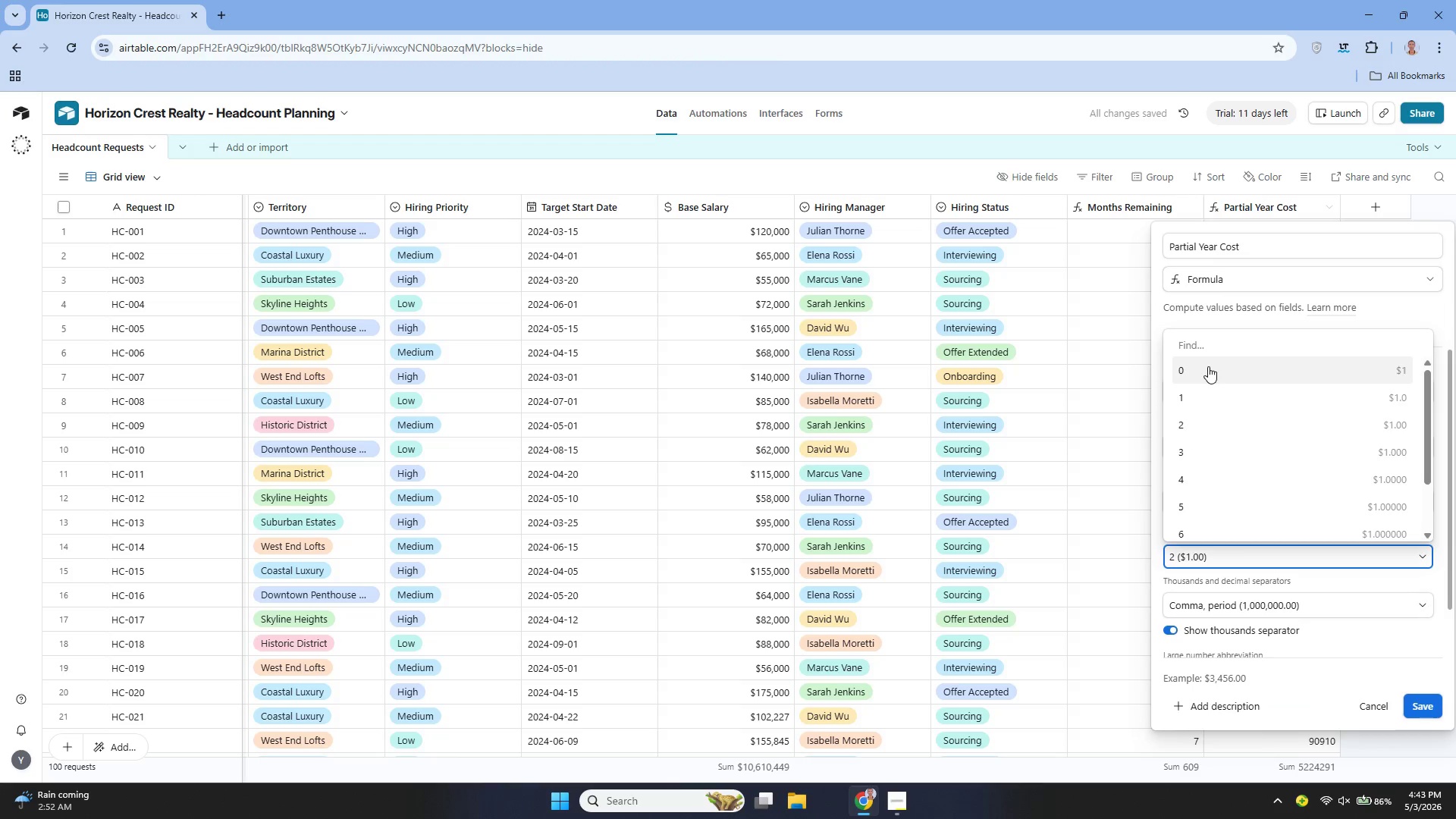 
left_click([1207, 362])
 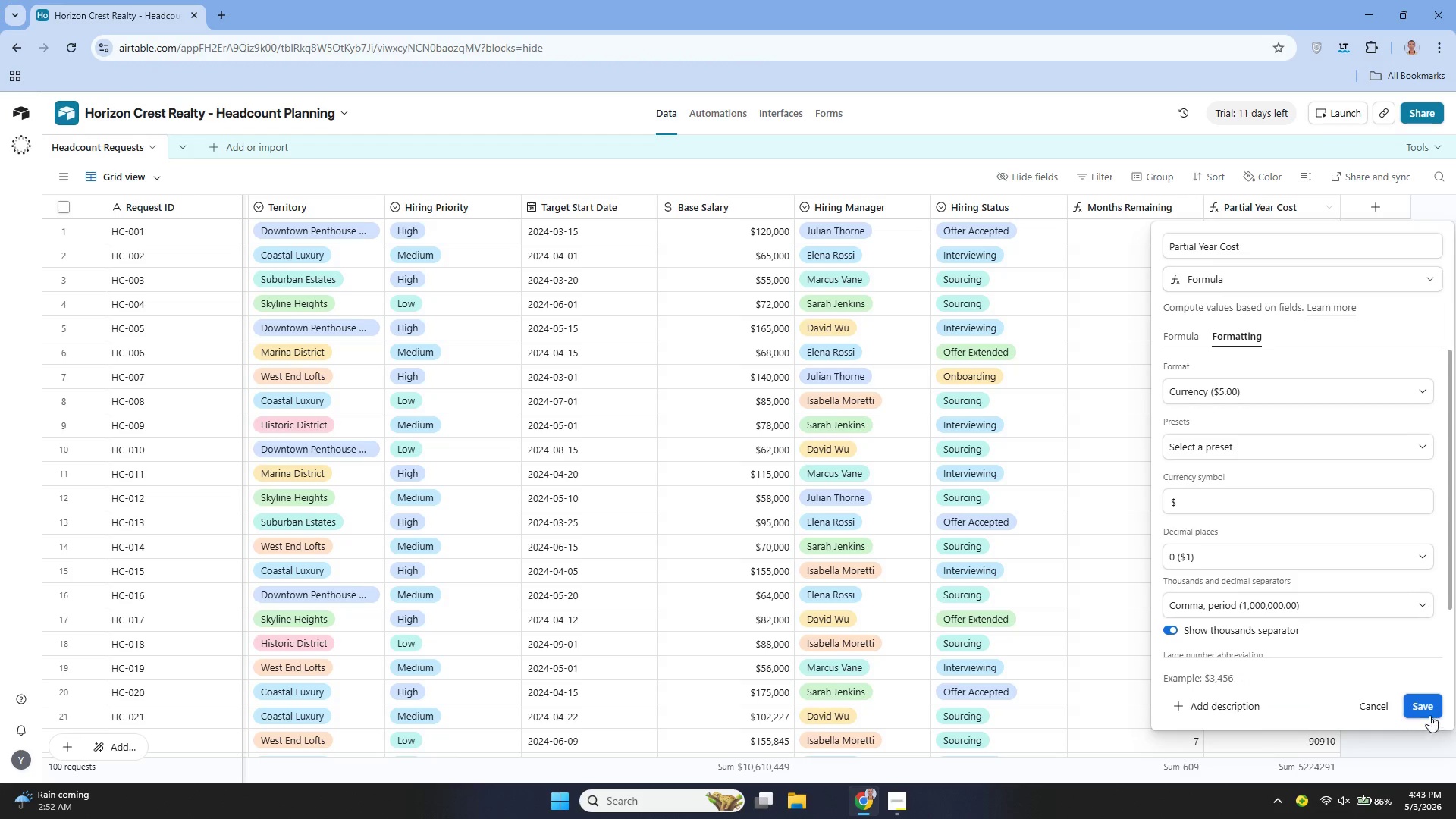 
left_click([1420, 703])
 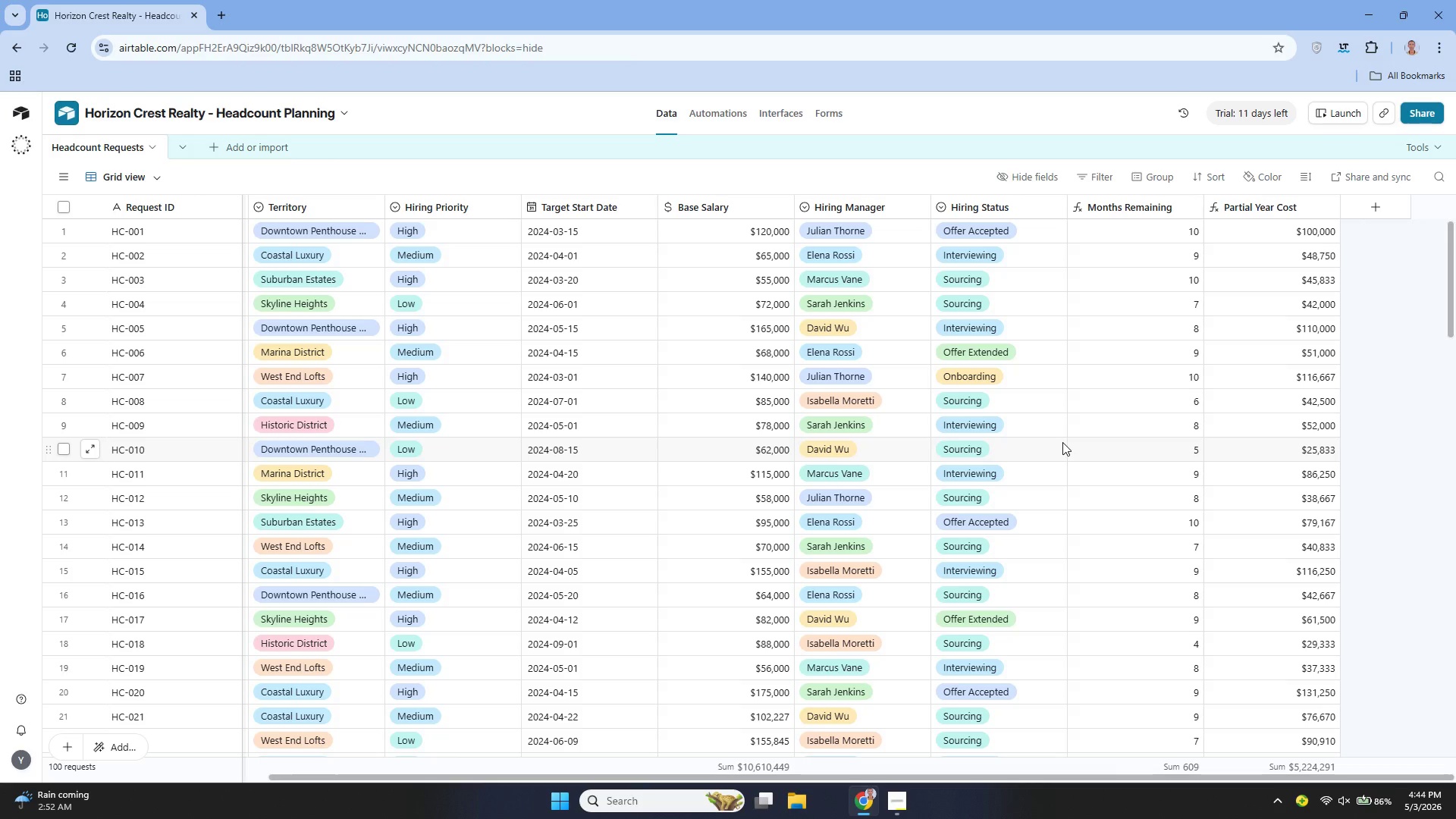 
wait(46.08)
 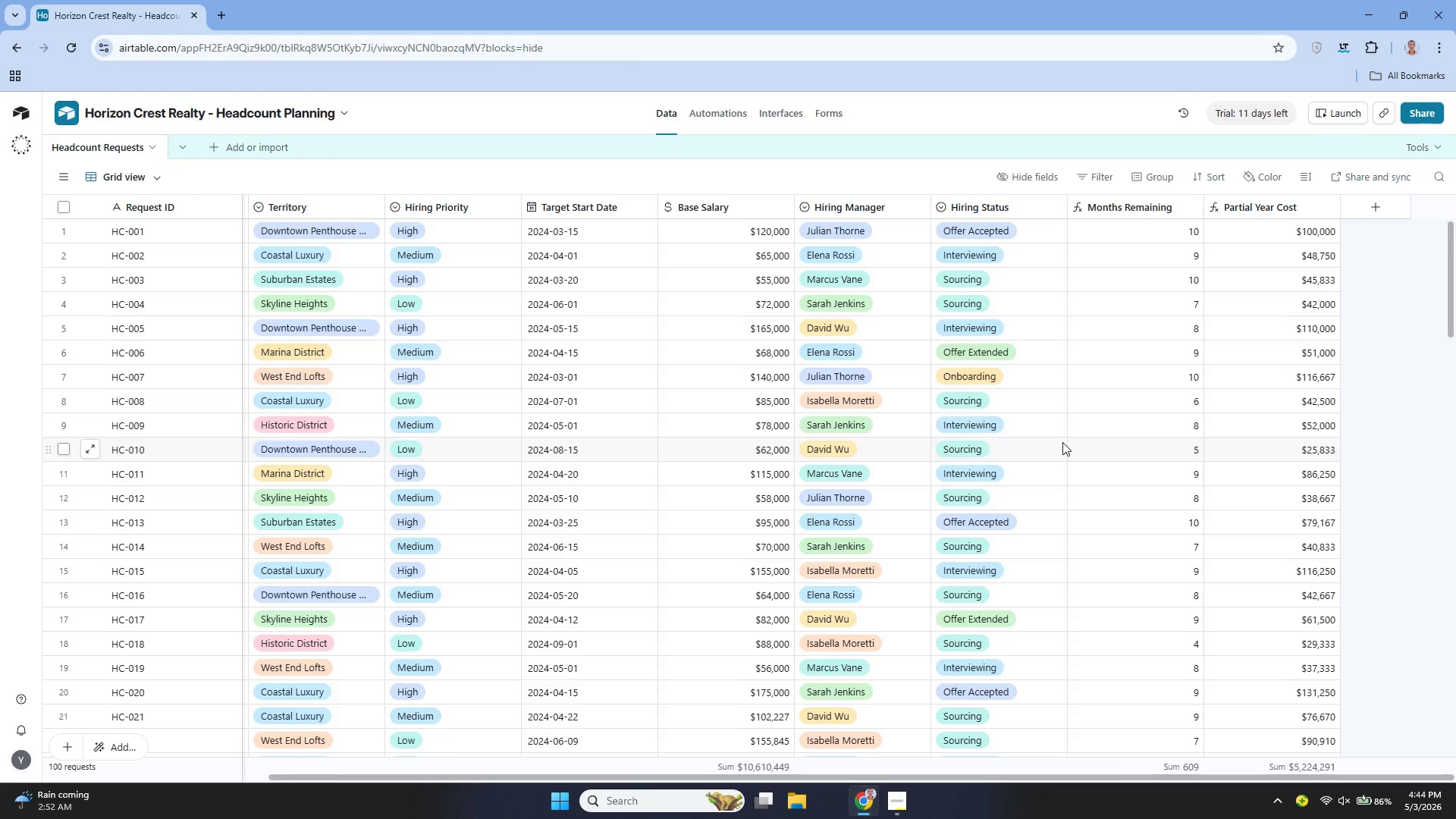 
left_click([903, 793])